 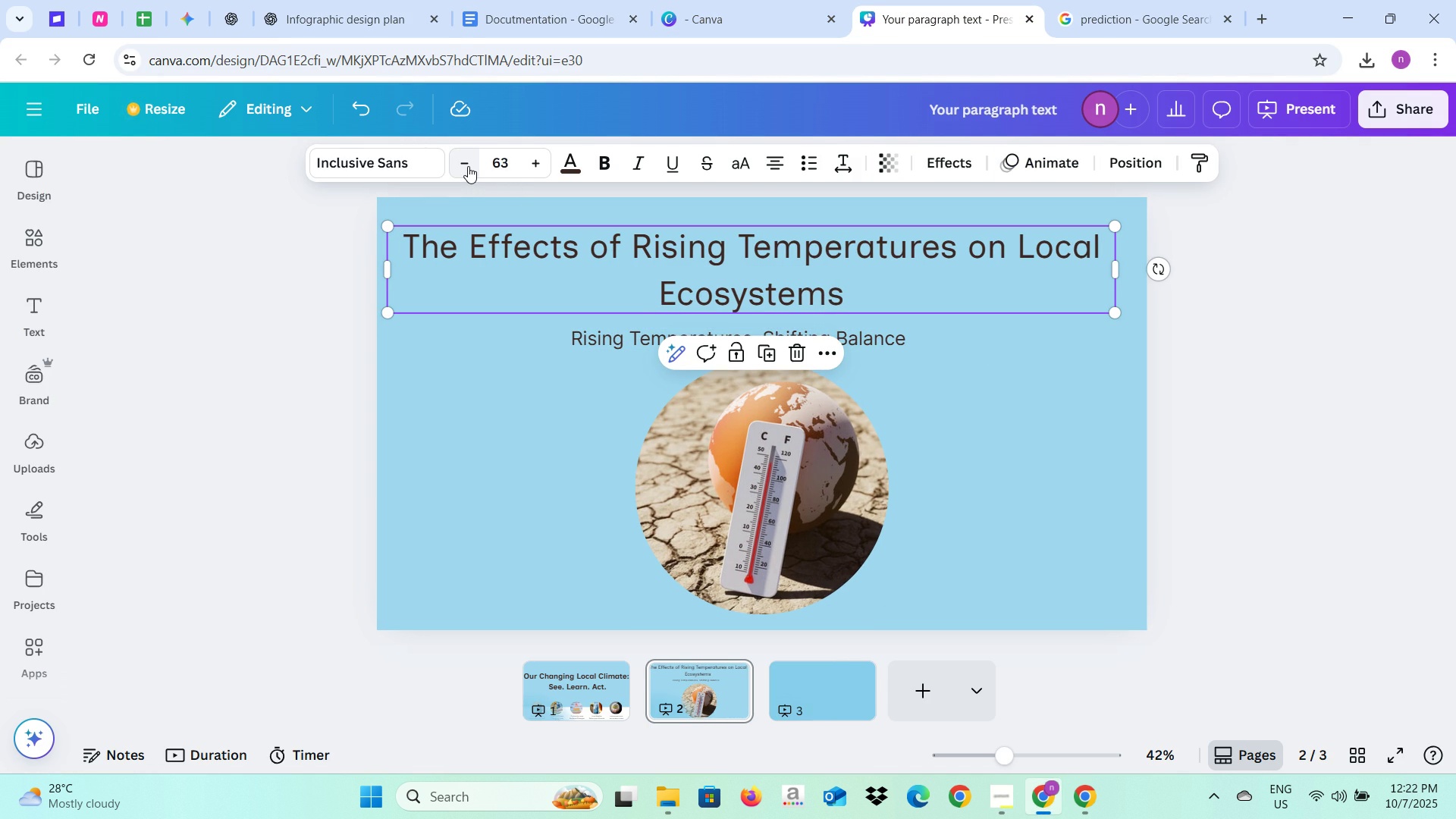 
triple_click([468, 166])
 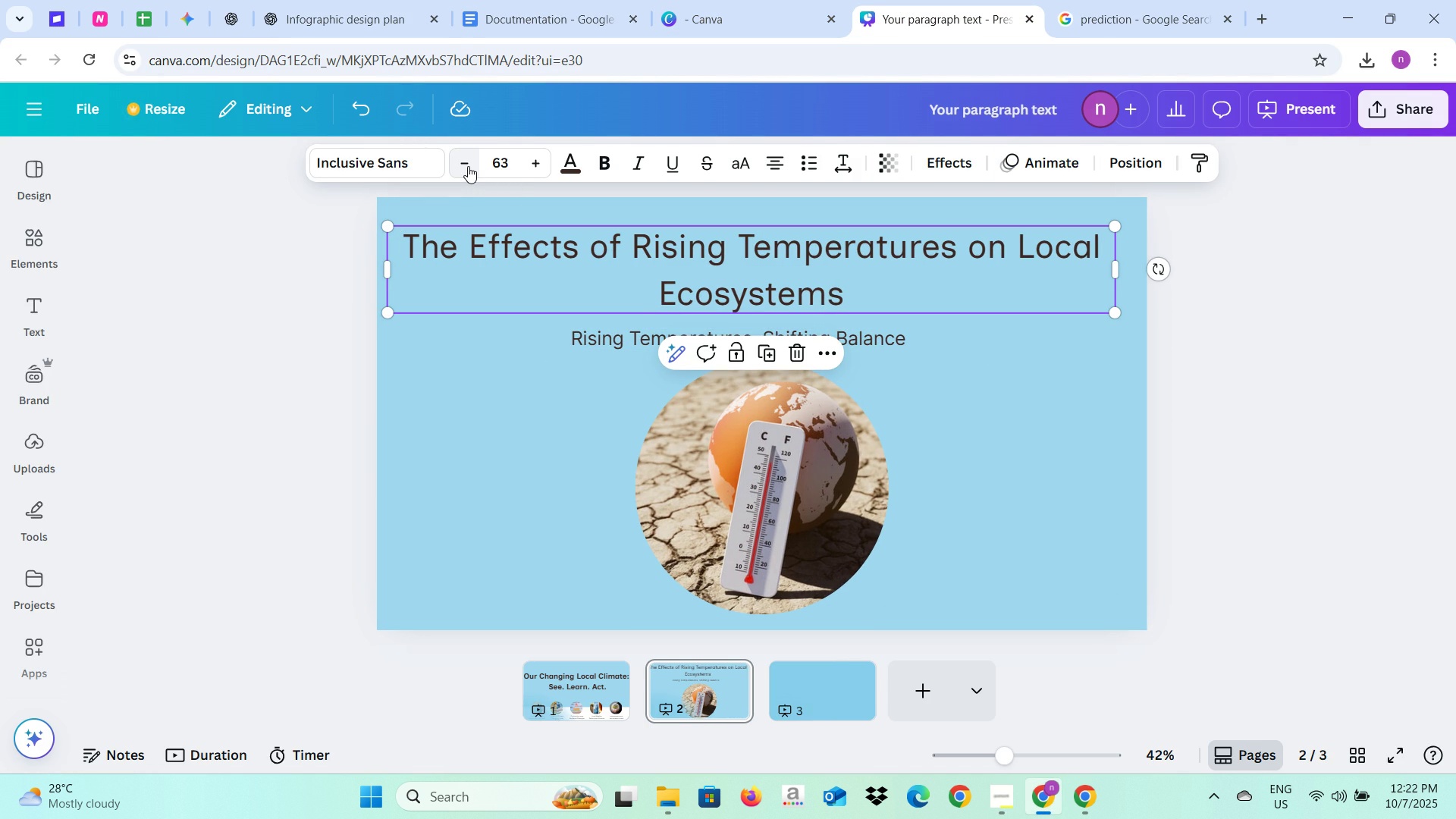 
triple_click([468, 166])
 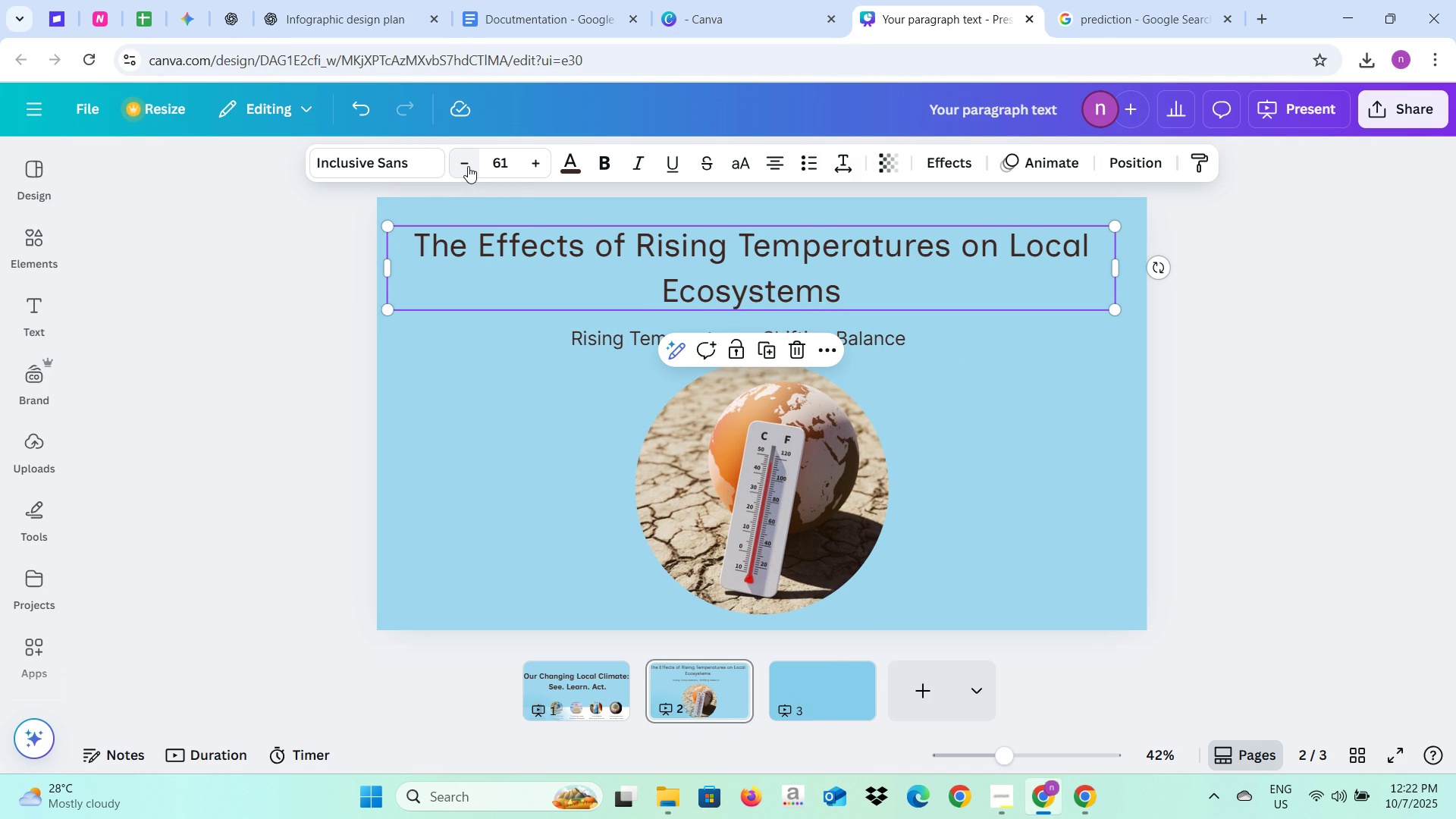 
left_click([468, 166])
 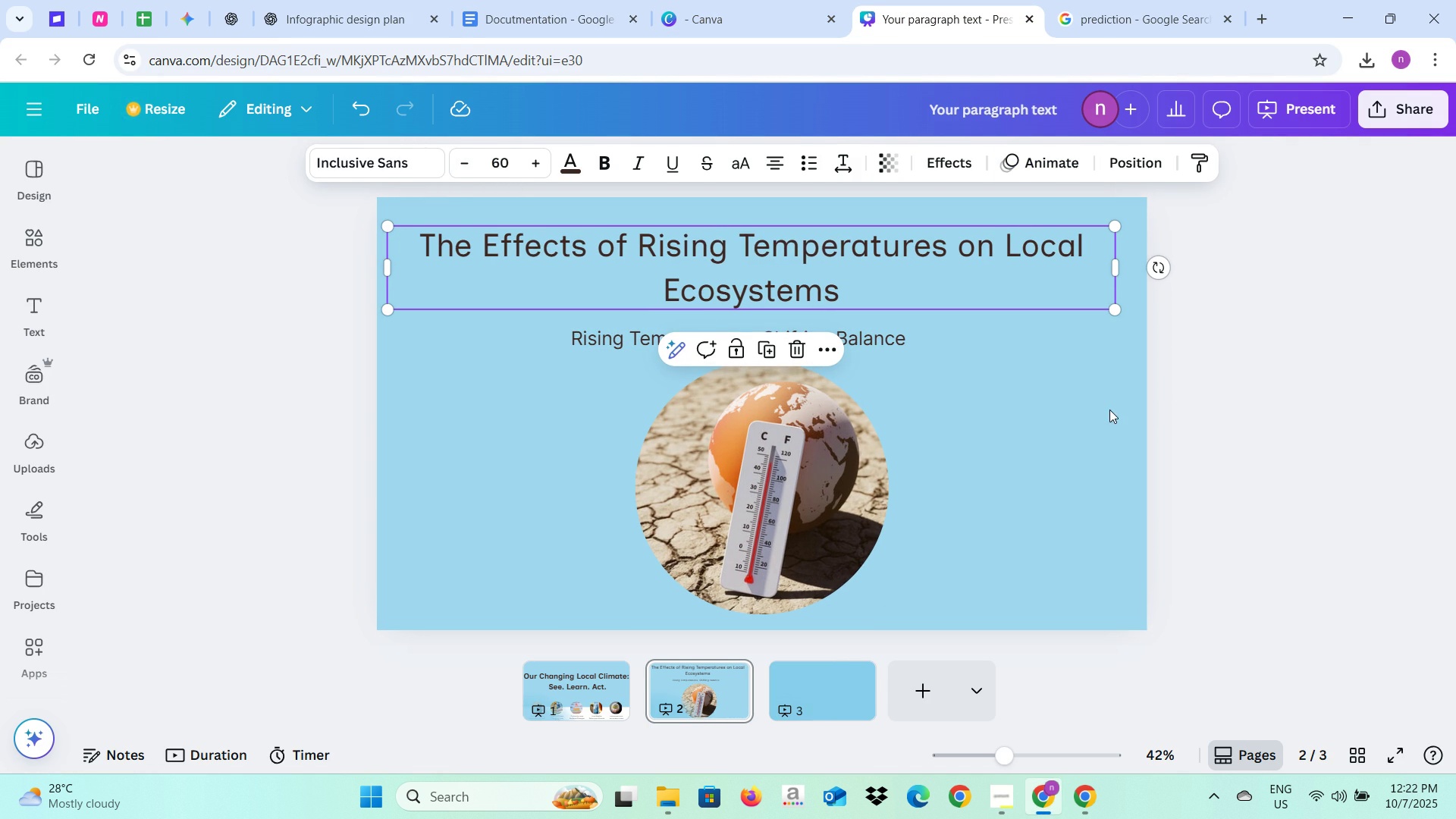 
left_click([1109, 410])
 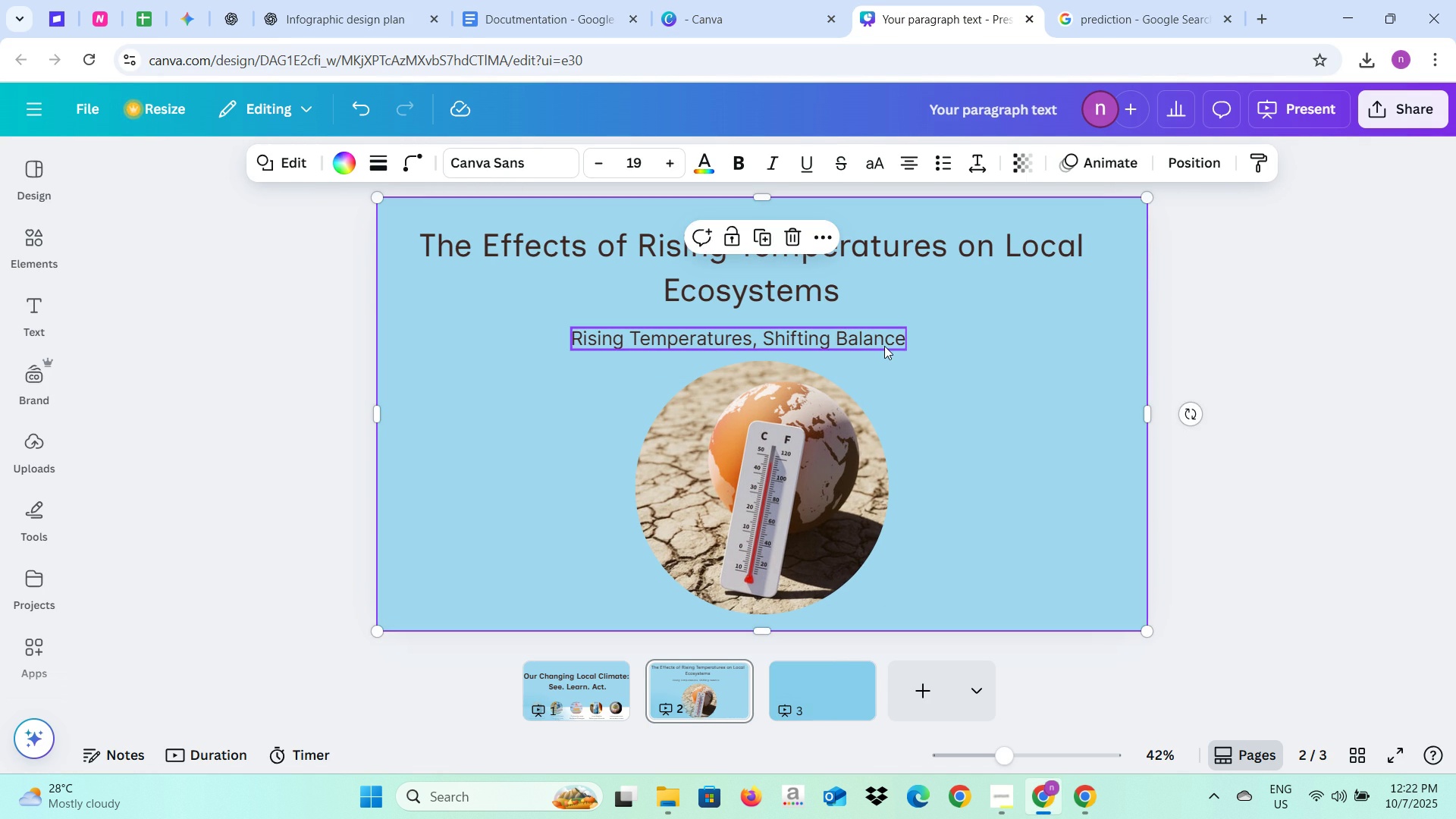 
left_click([884, 346])